 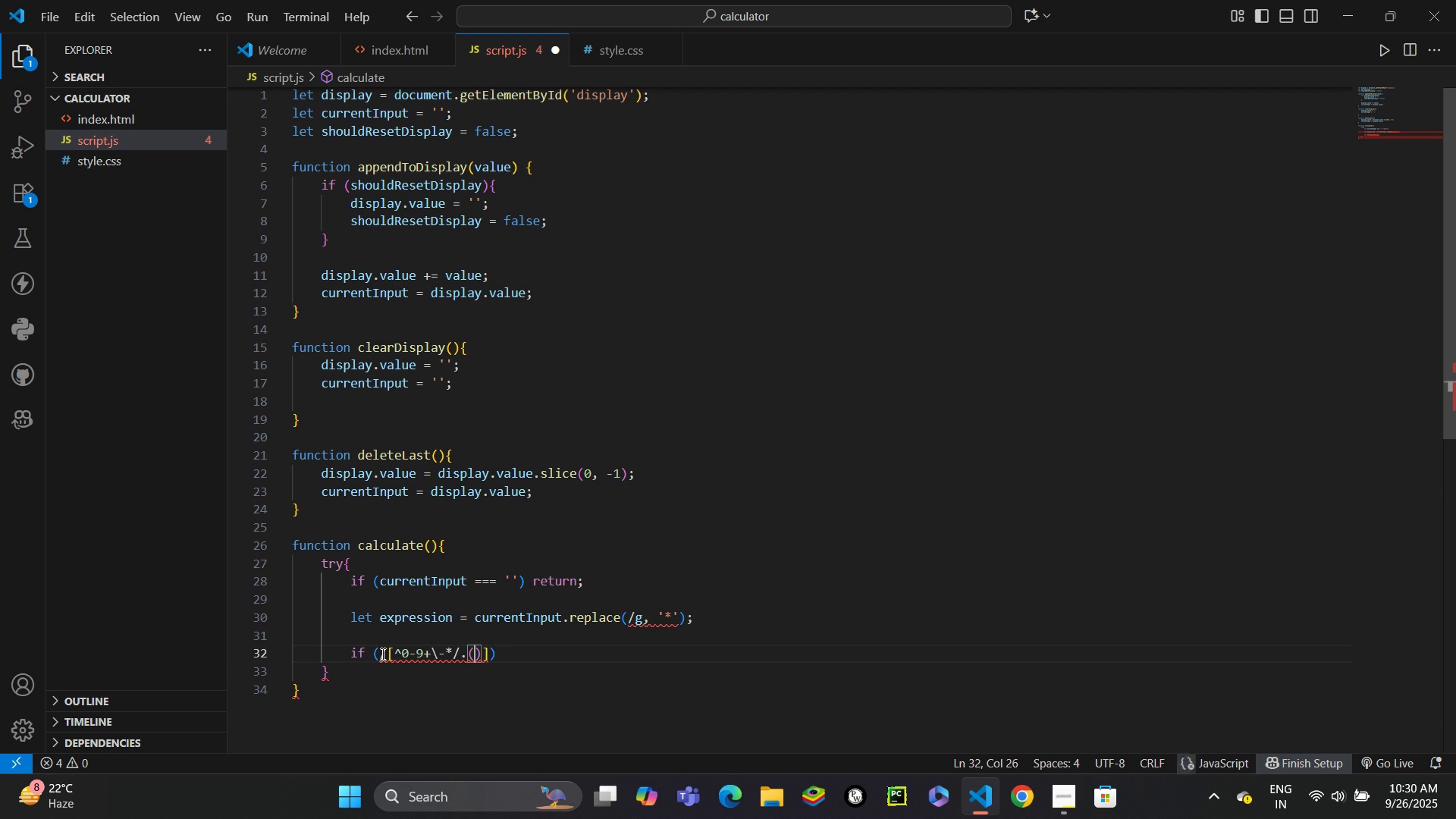 
key(ArrowRight)
 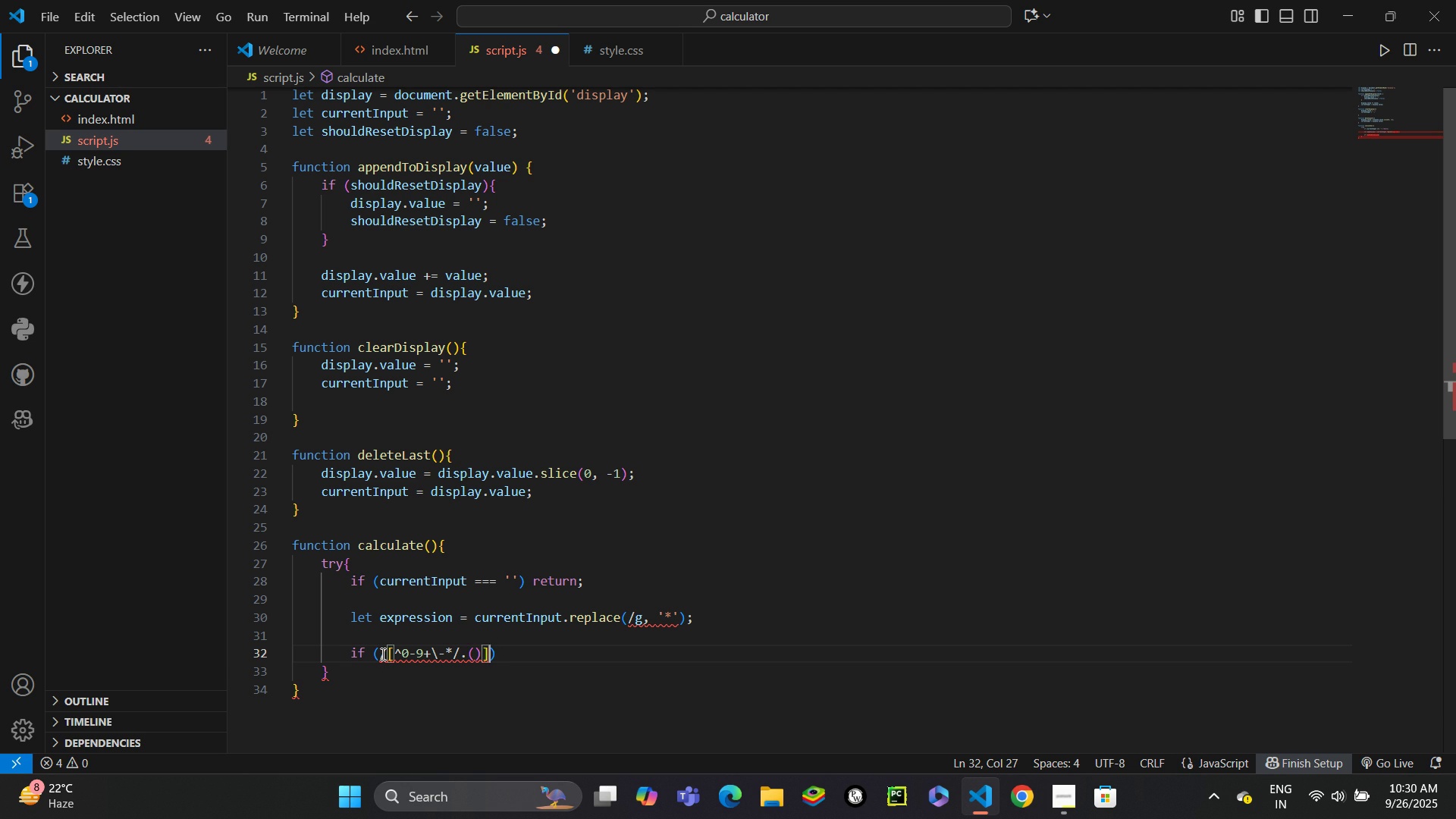 
key(ArrowRight)
 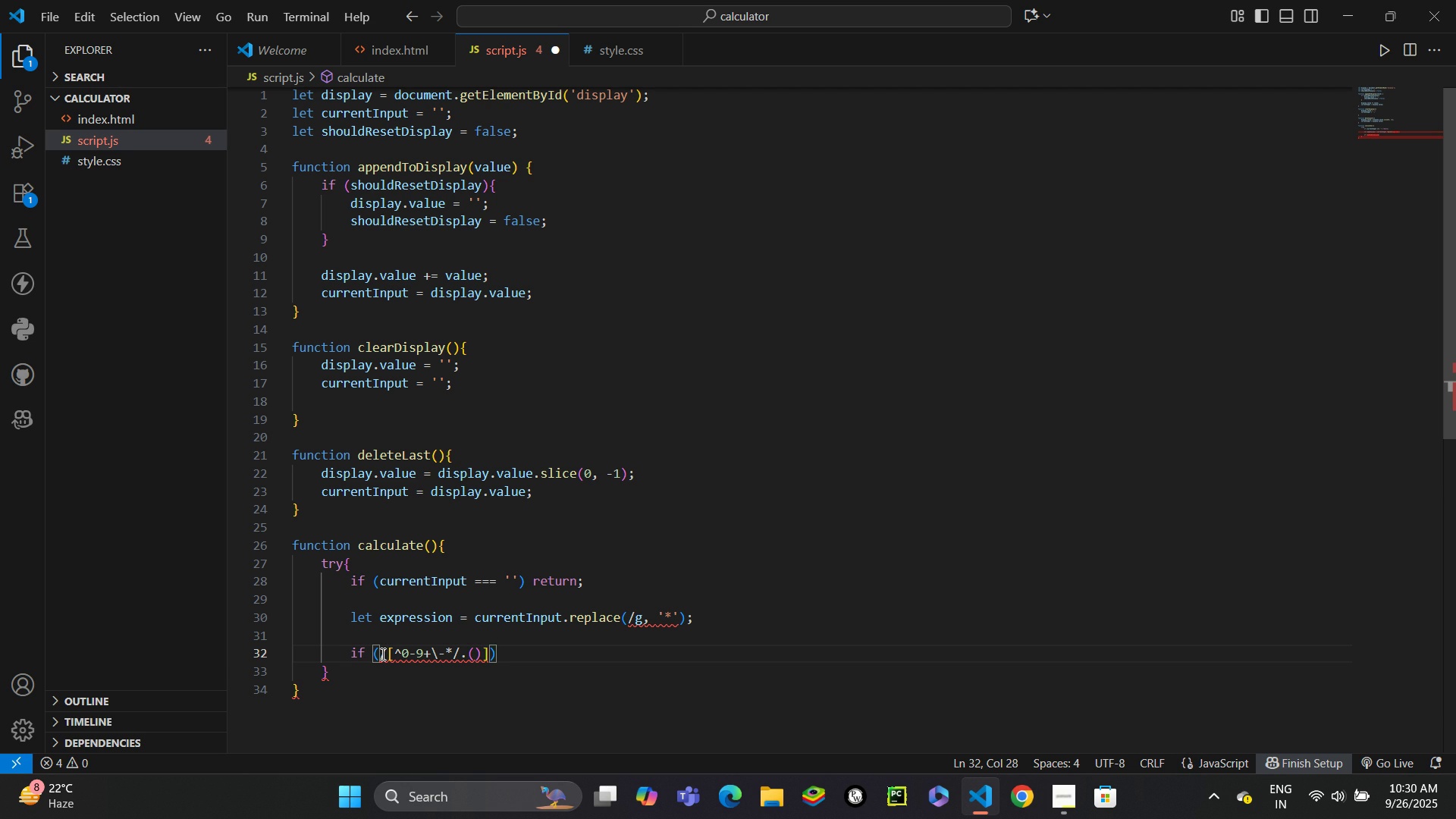 
key(Slash)
 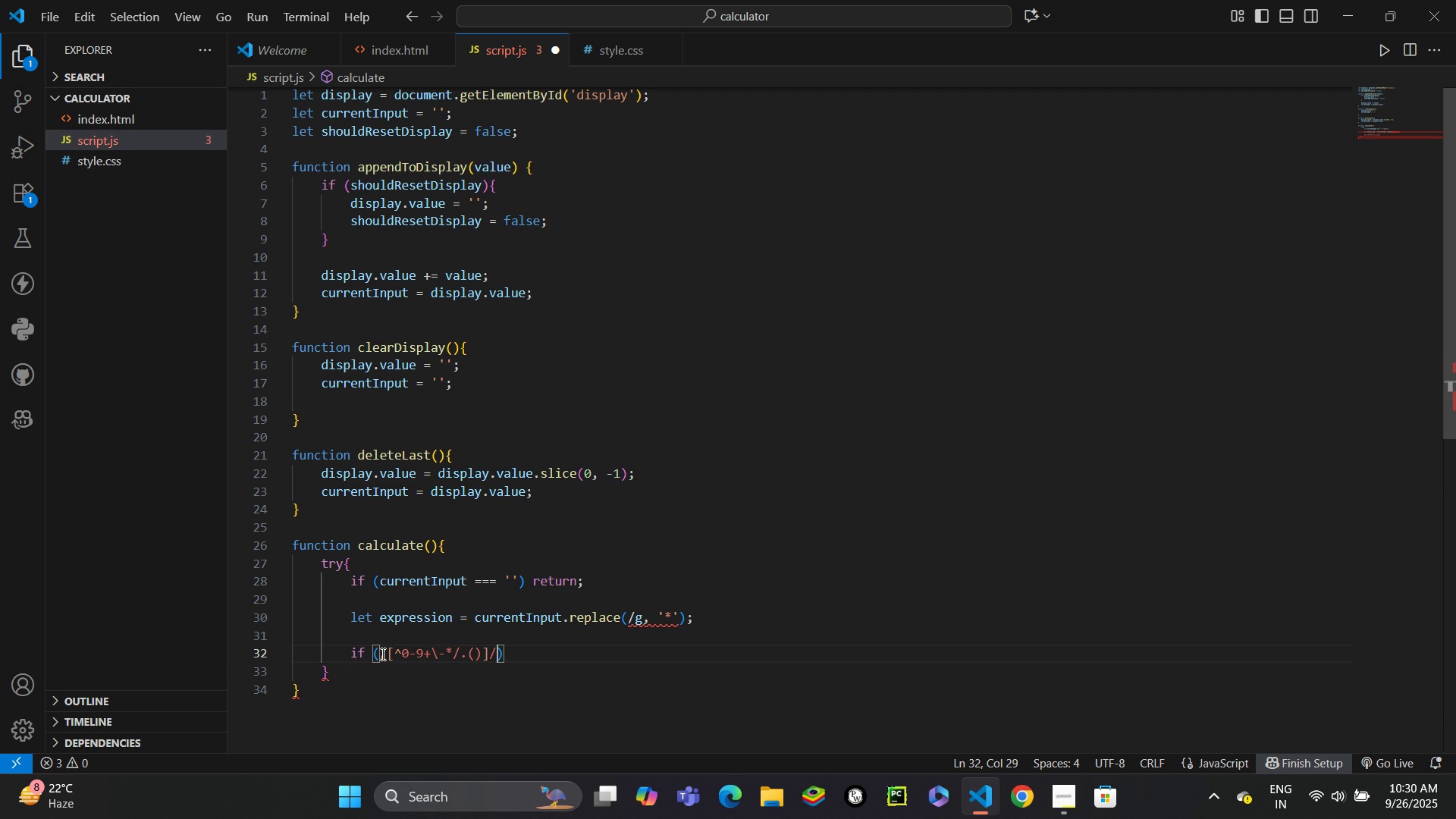 
type(.test(expre)